 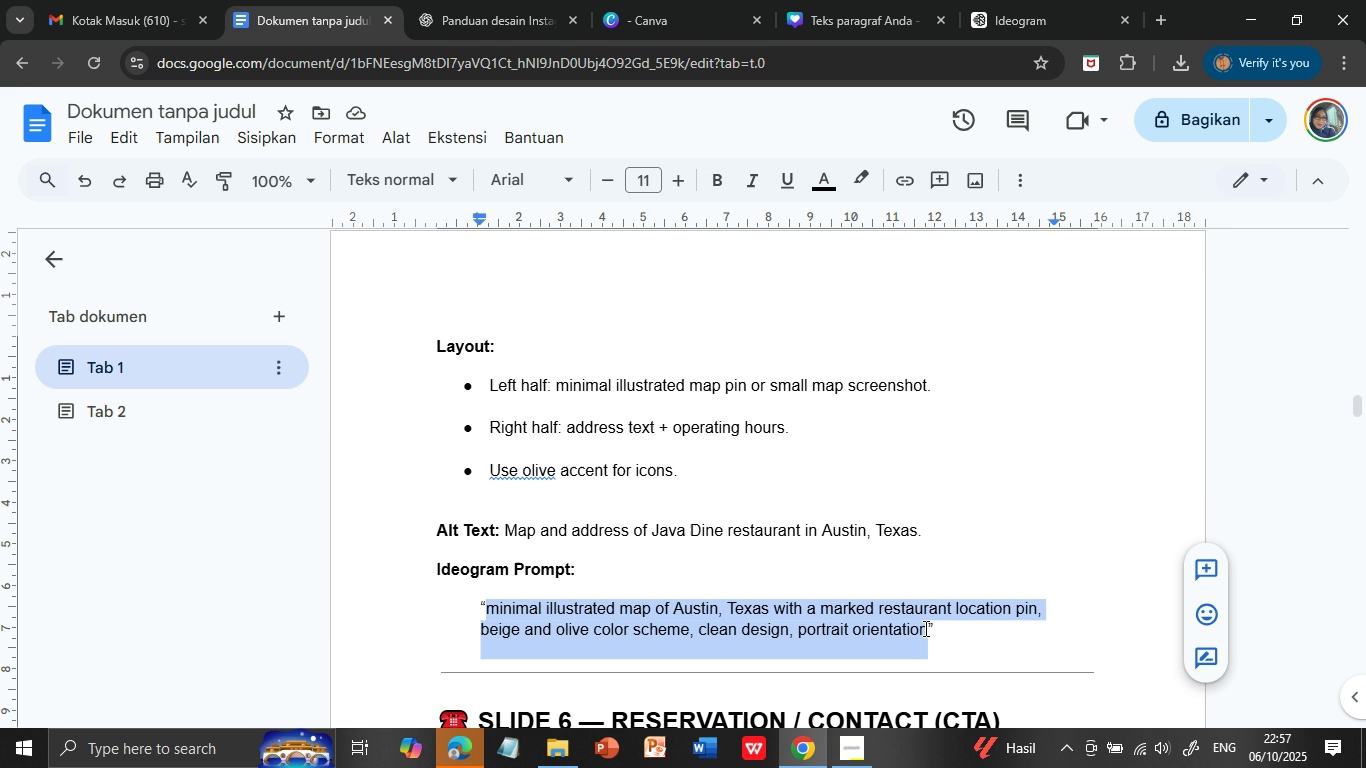 
key(Control+ControlLeft)
 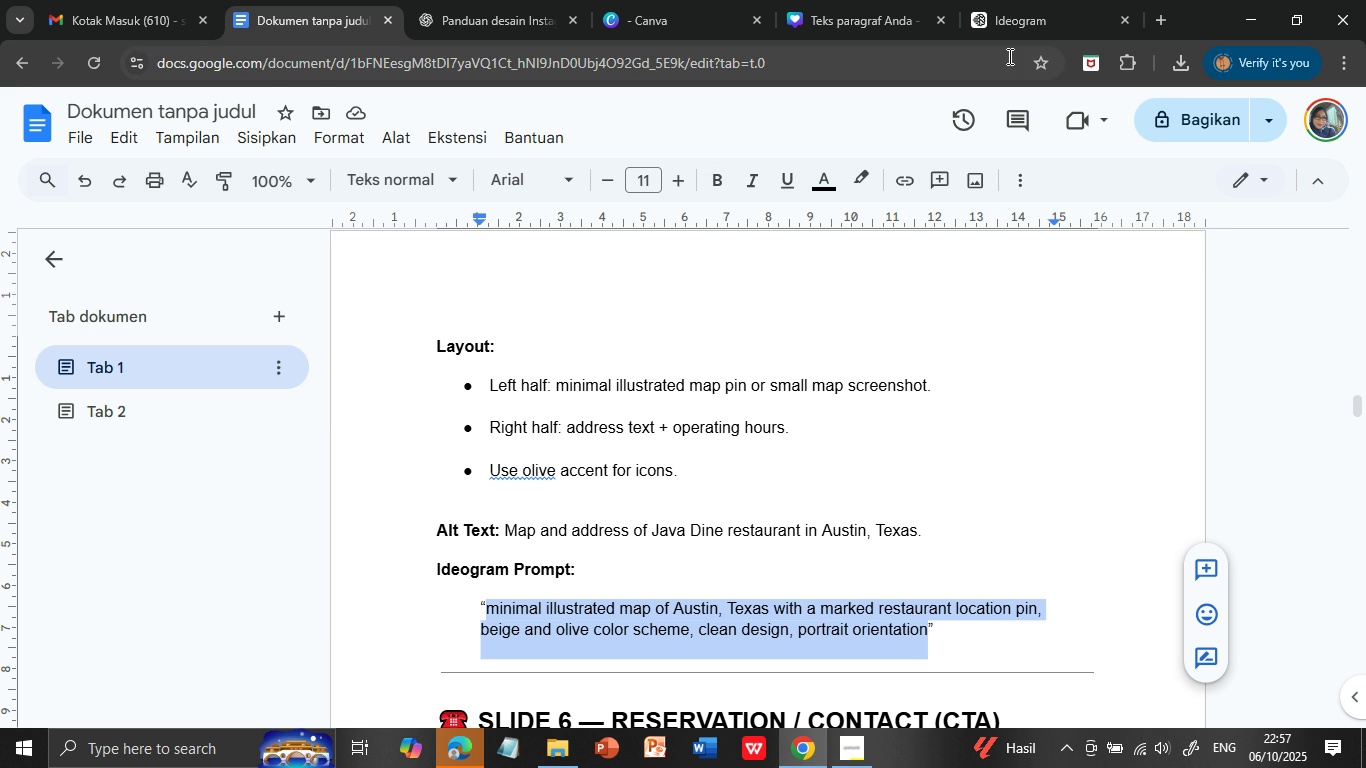 
wait(7.63)
 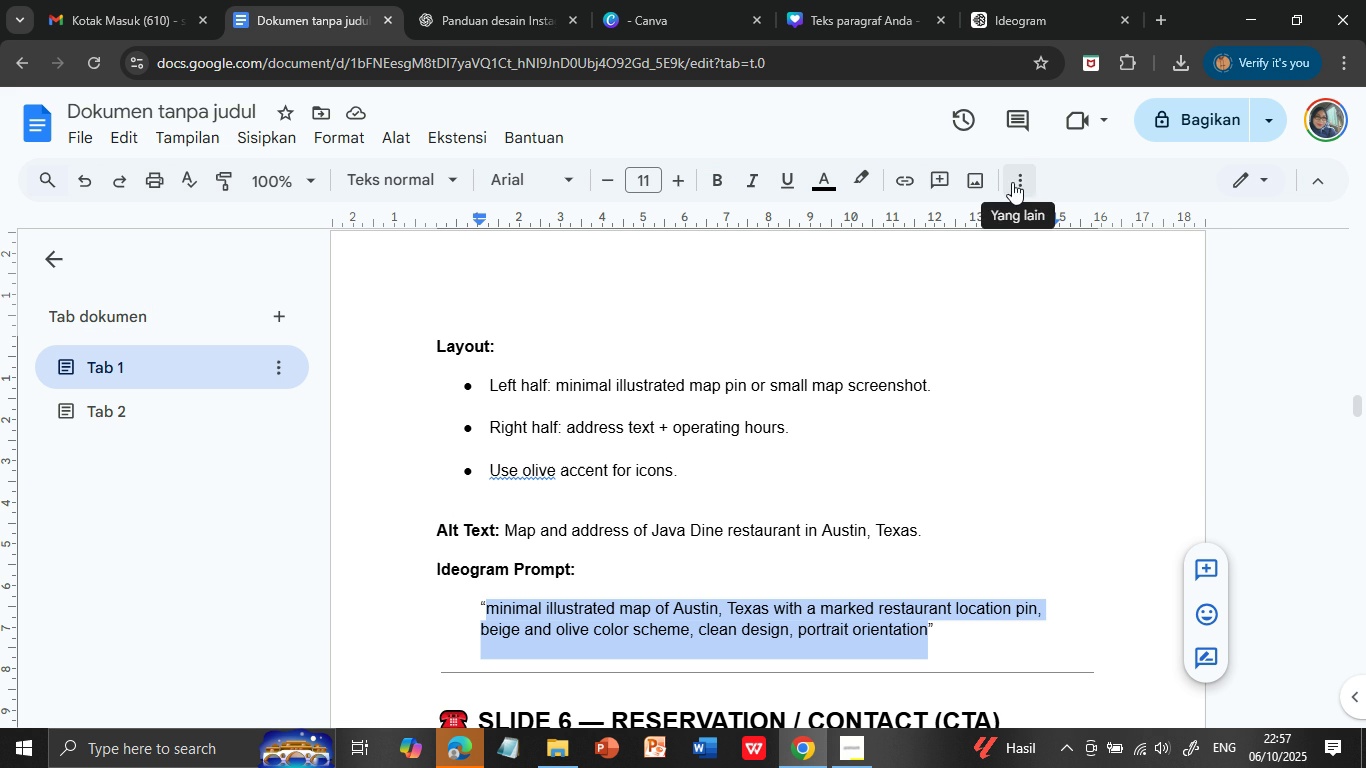 
left_click([1007, 22])
 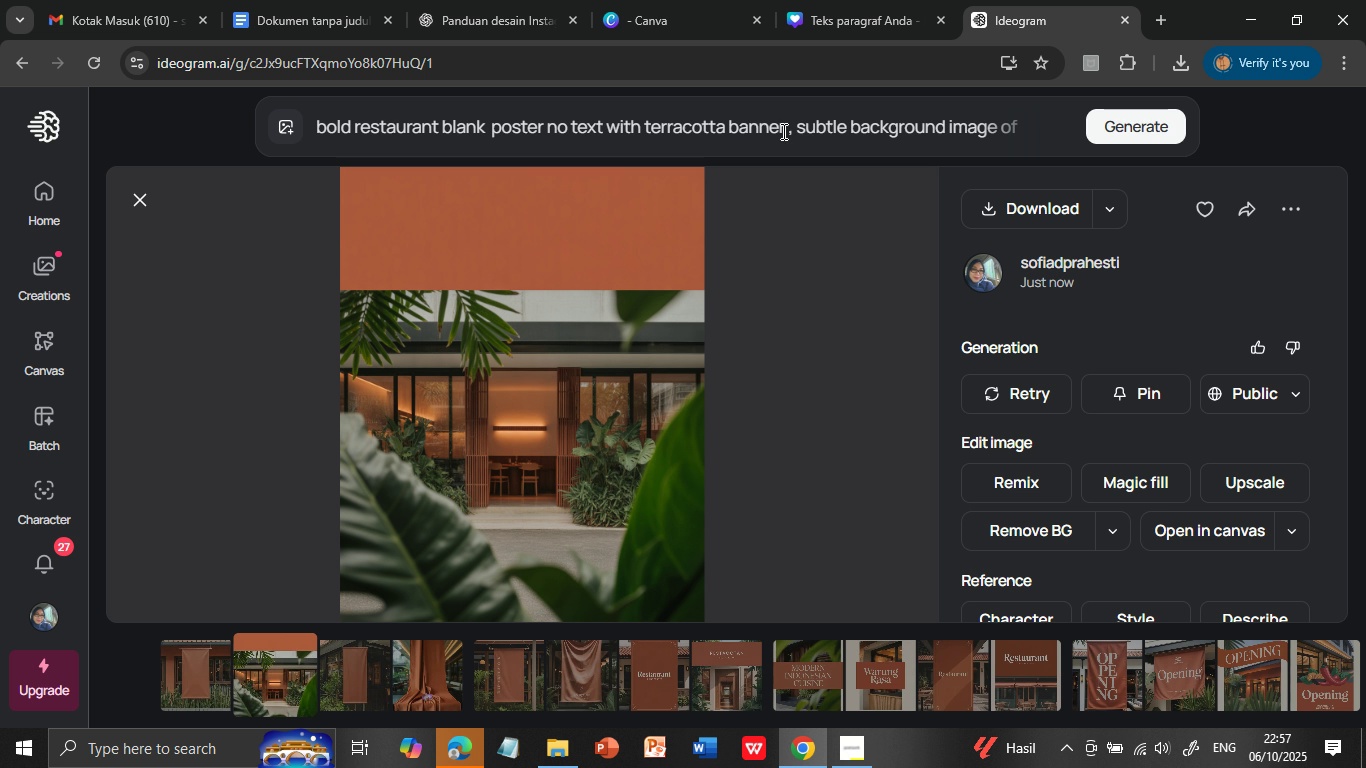 
left_click([782, 130])
 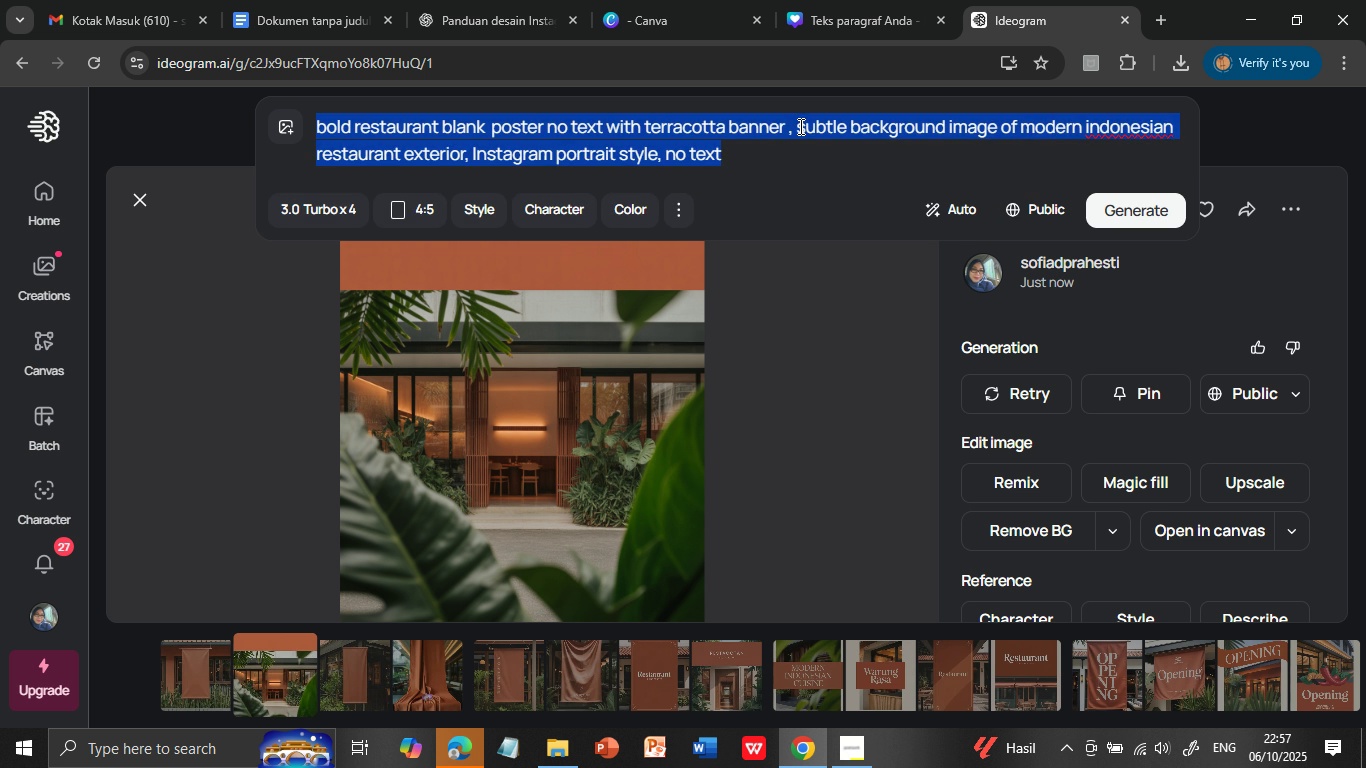 
double_click([799, 126])
 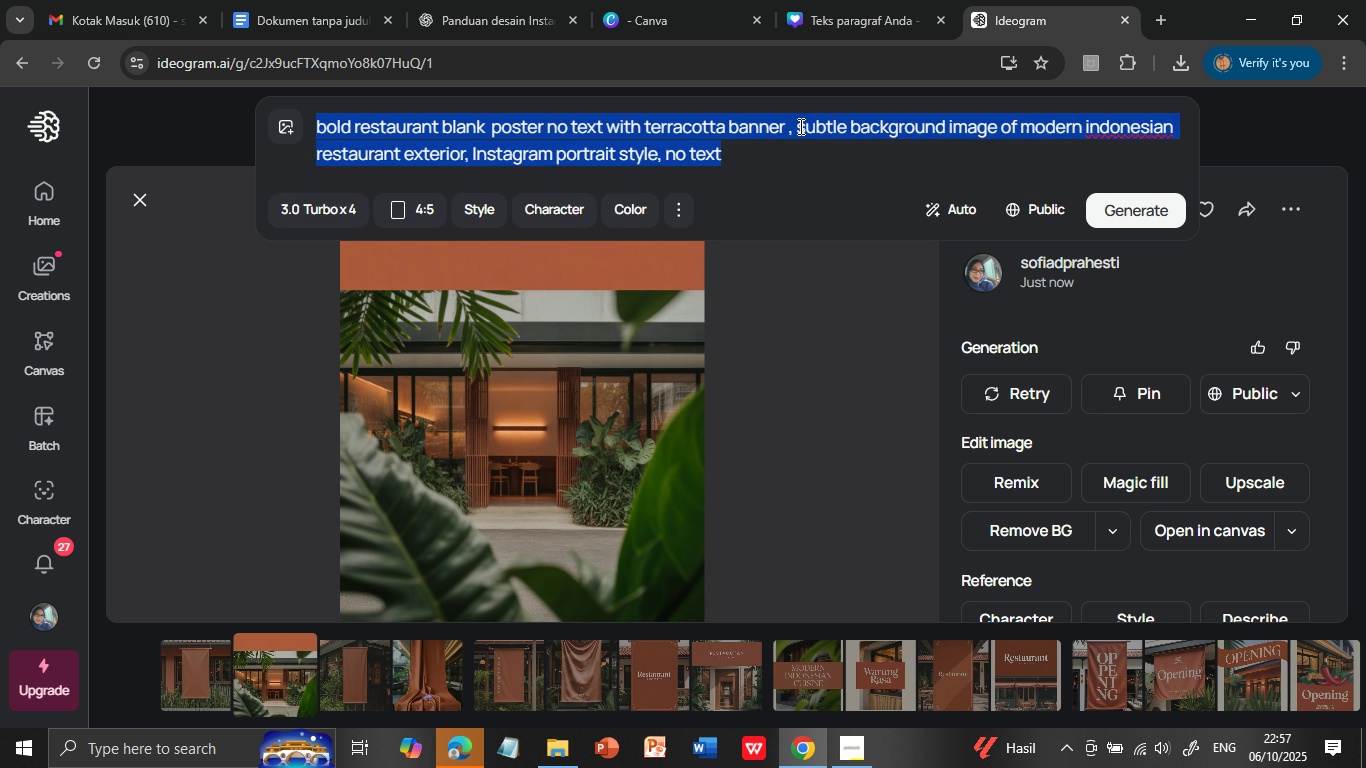 
triple_click([799, 126])